 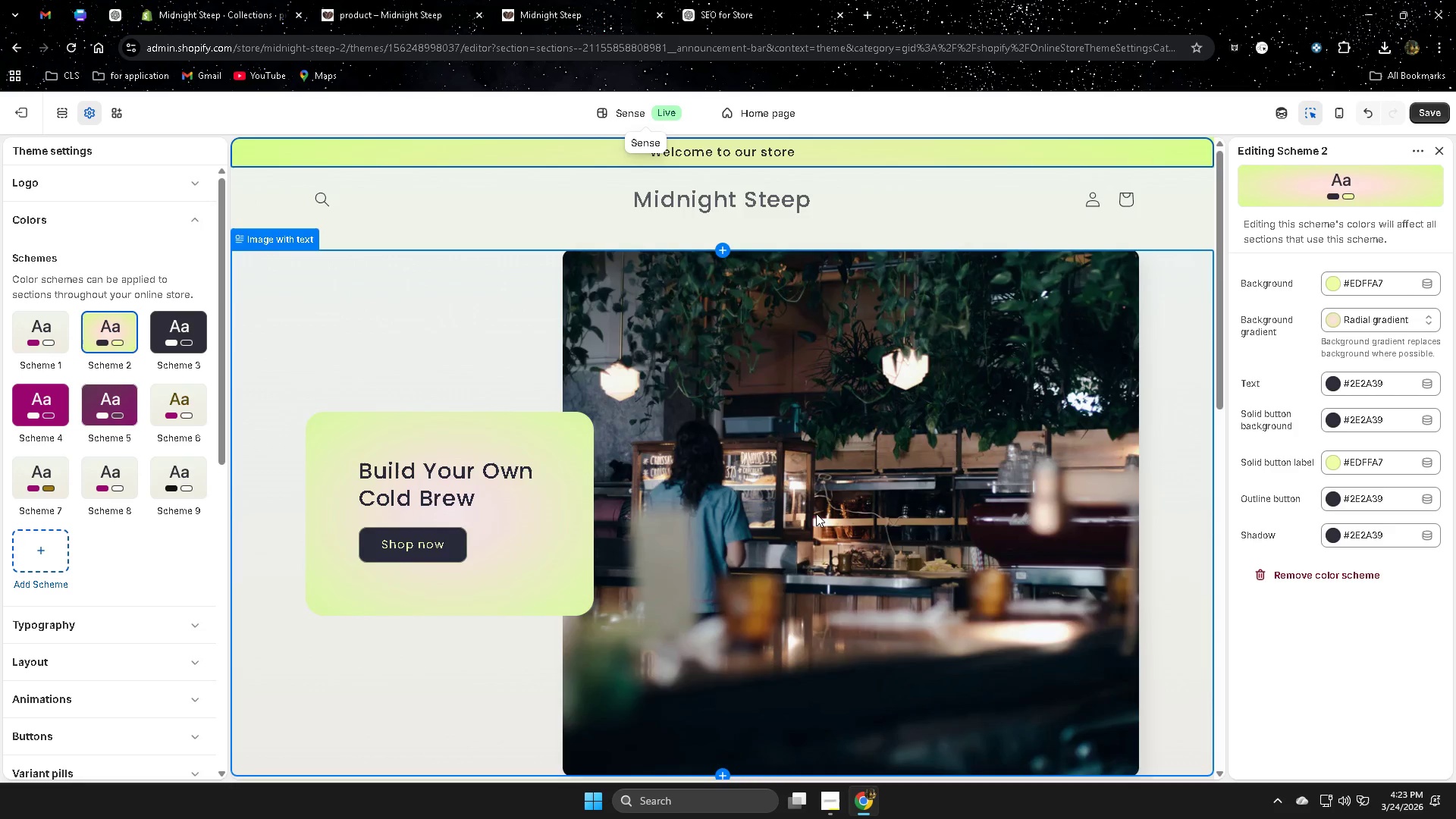 
left_click([843, 158])
 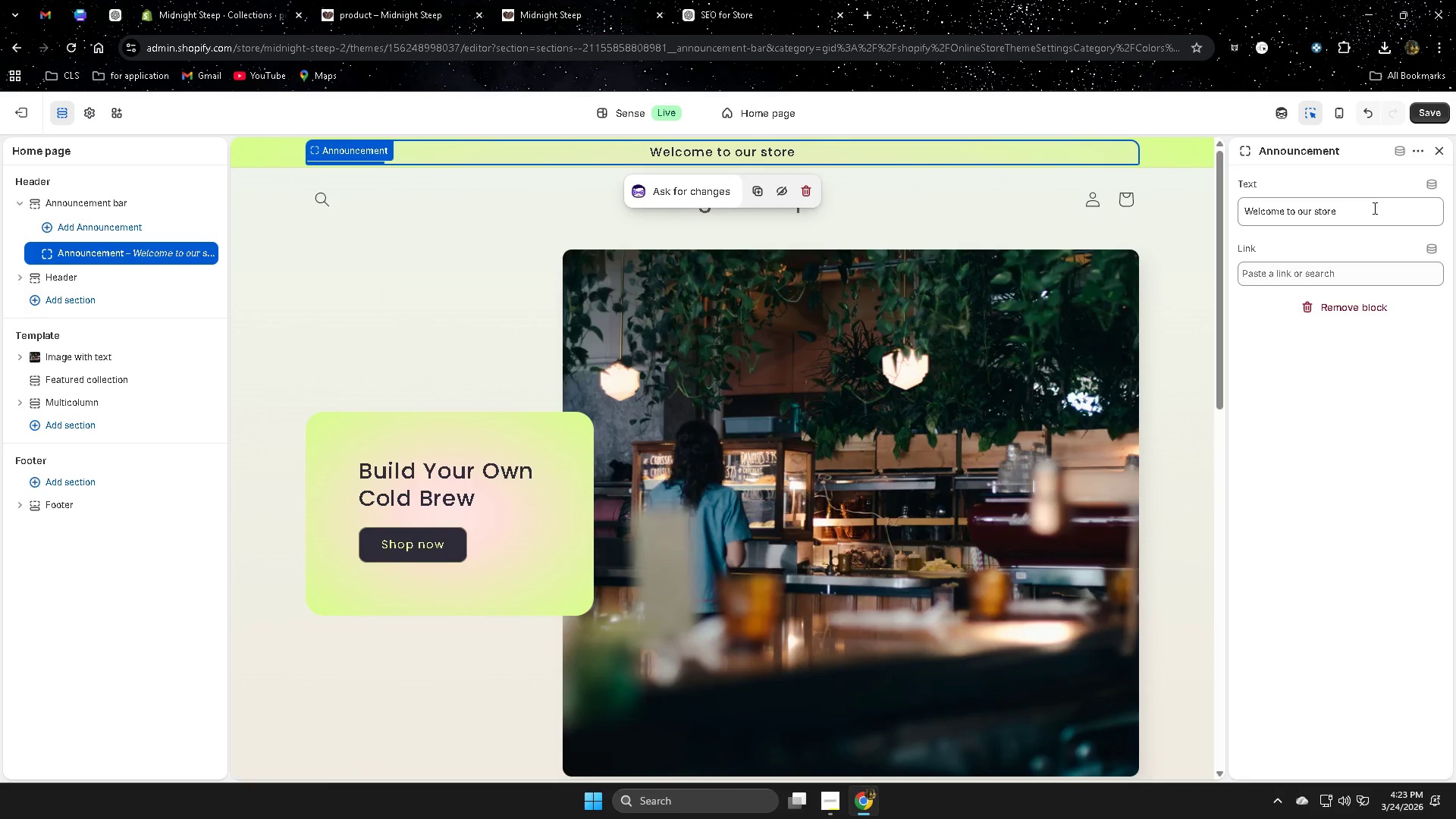 
left_click([1373, 208])
 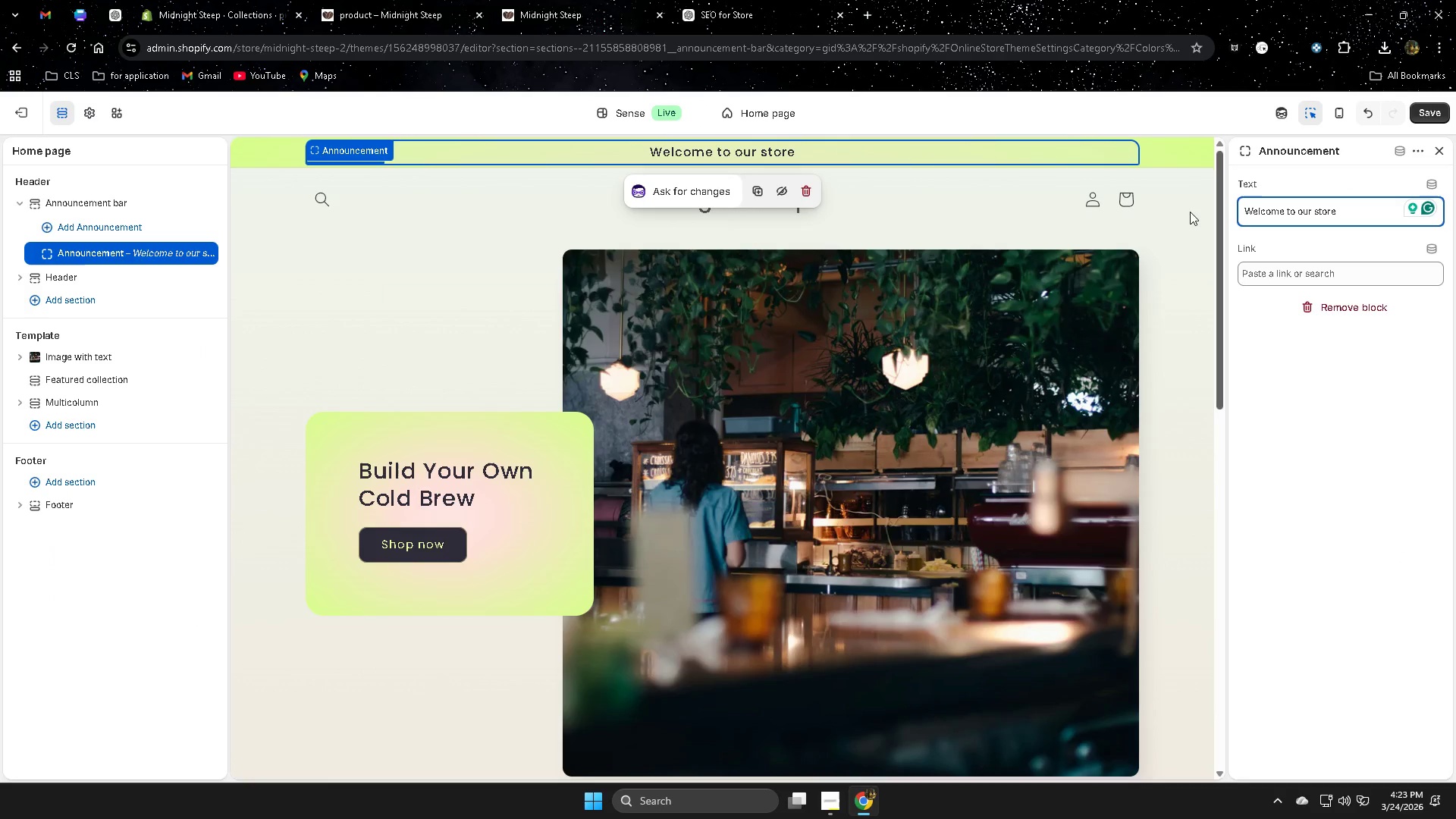 
left_click([974, 201])
 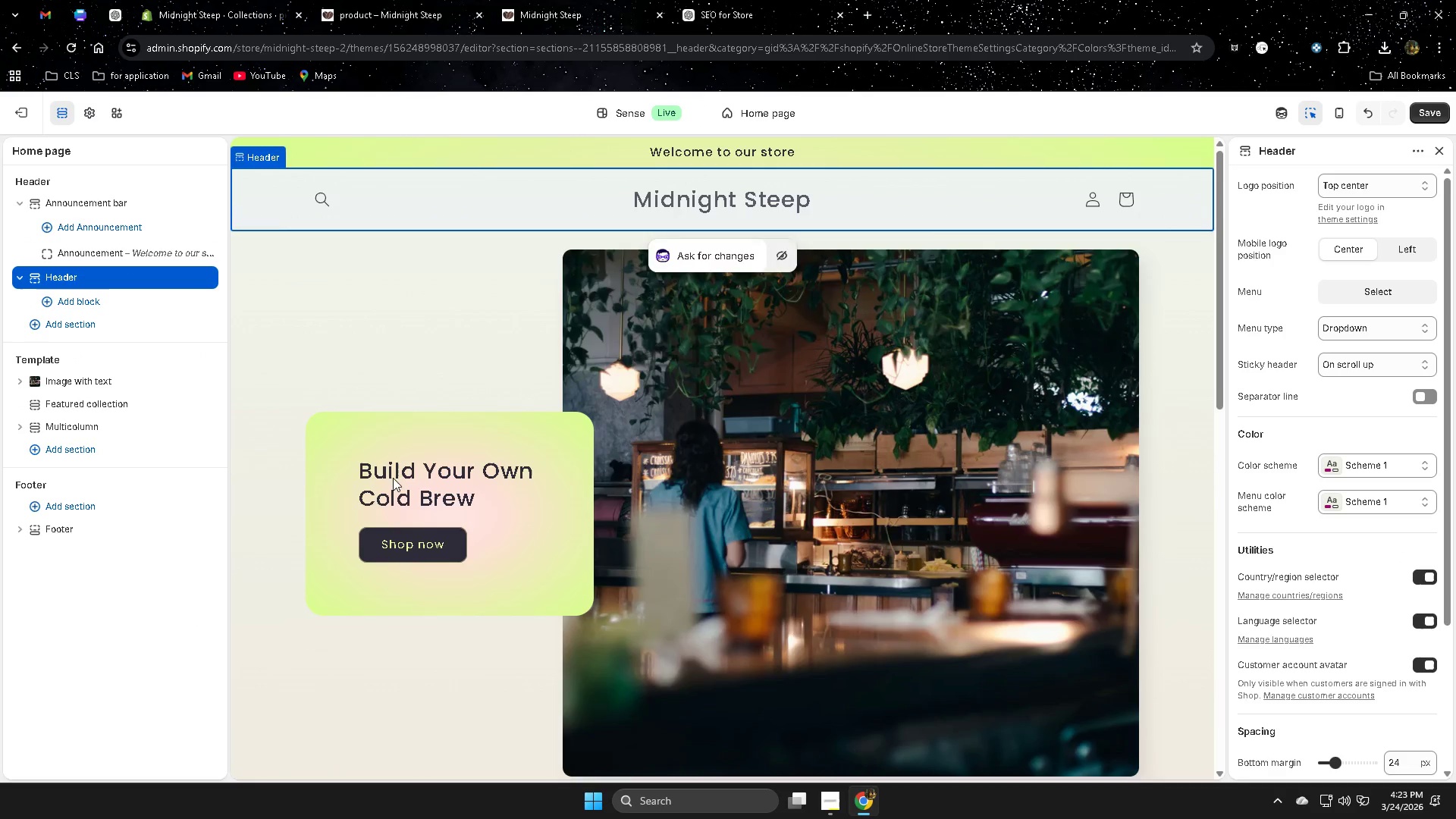 
left_click([401, 478])
 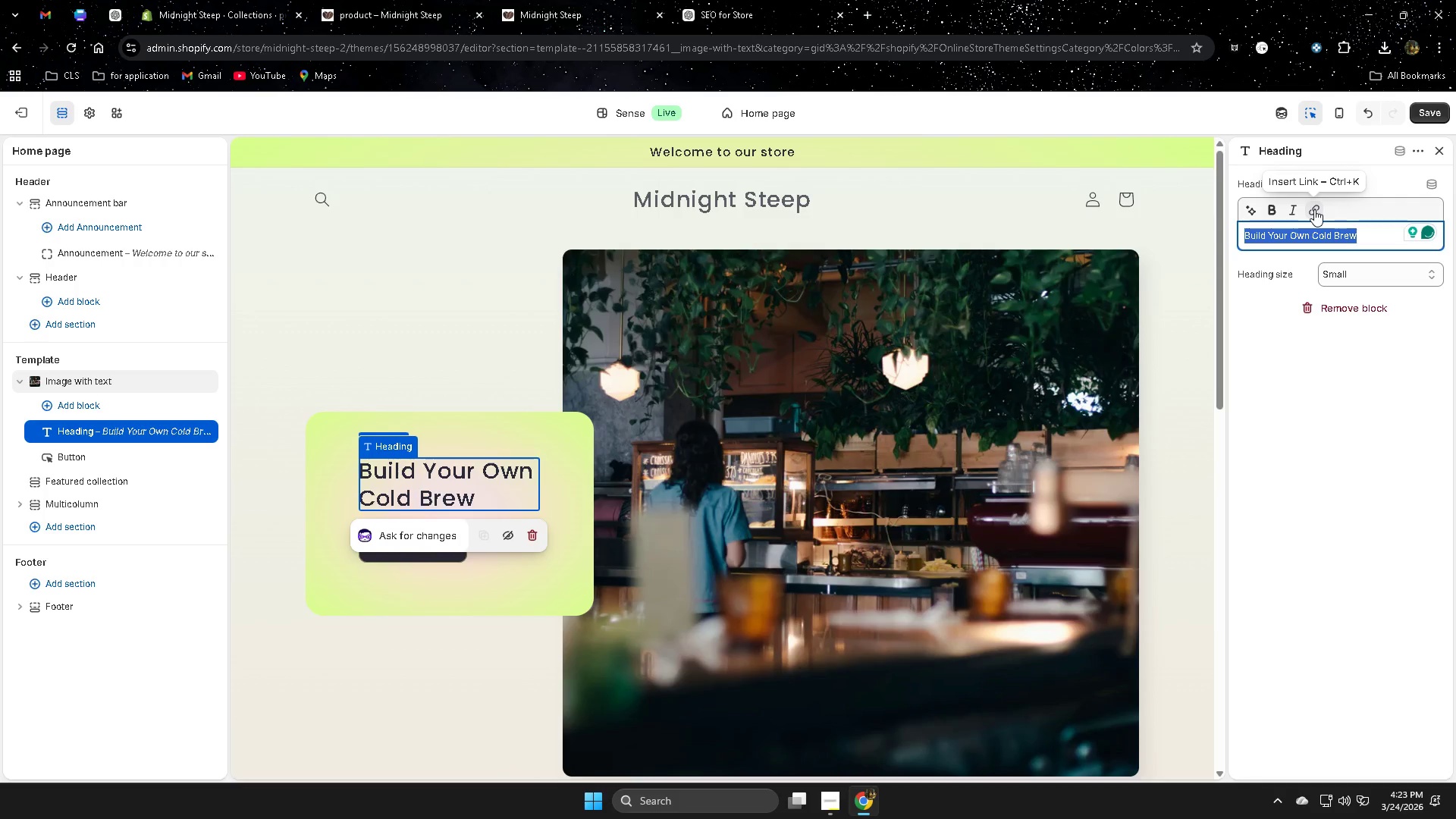 
wait(9.12)
 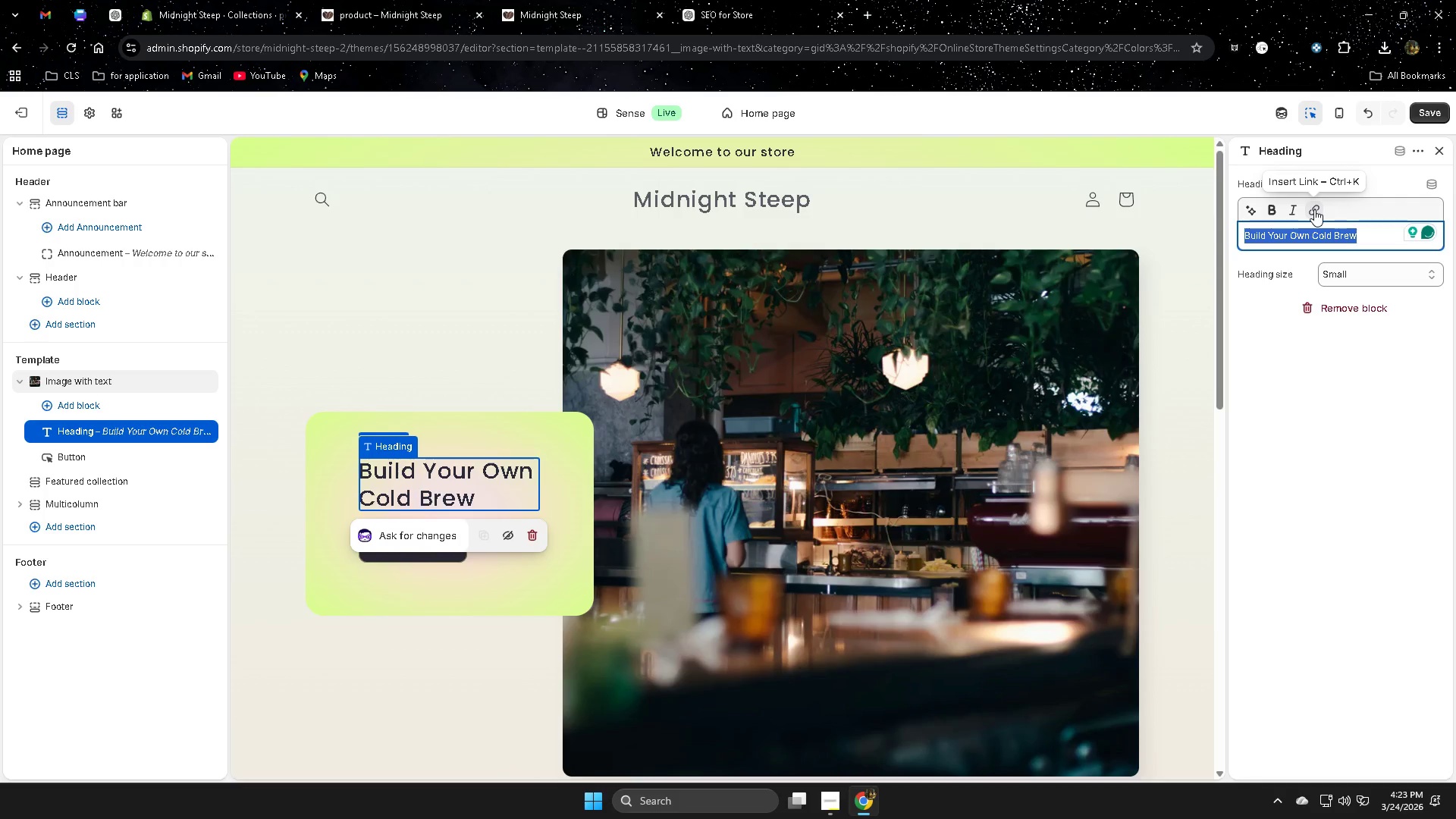 
left_click([868, 14])
 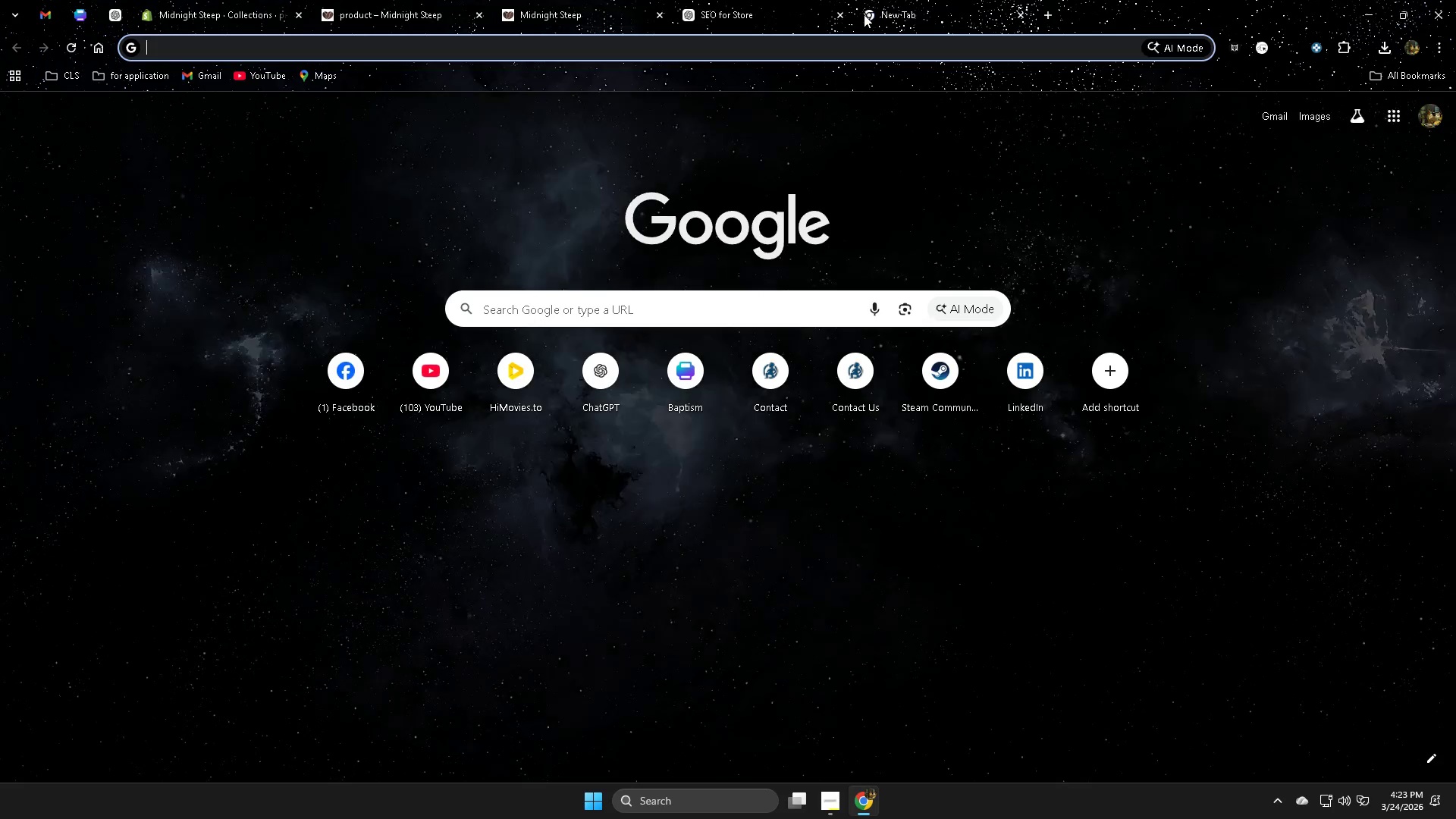 
key(Control+ControlLeft)
 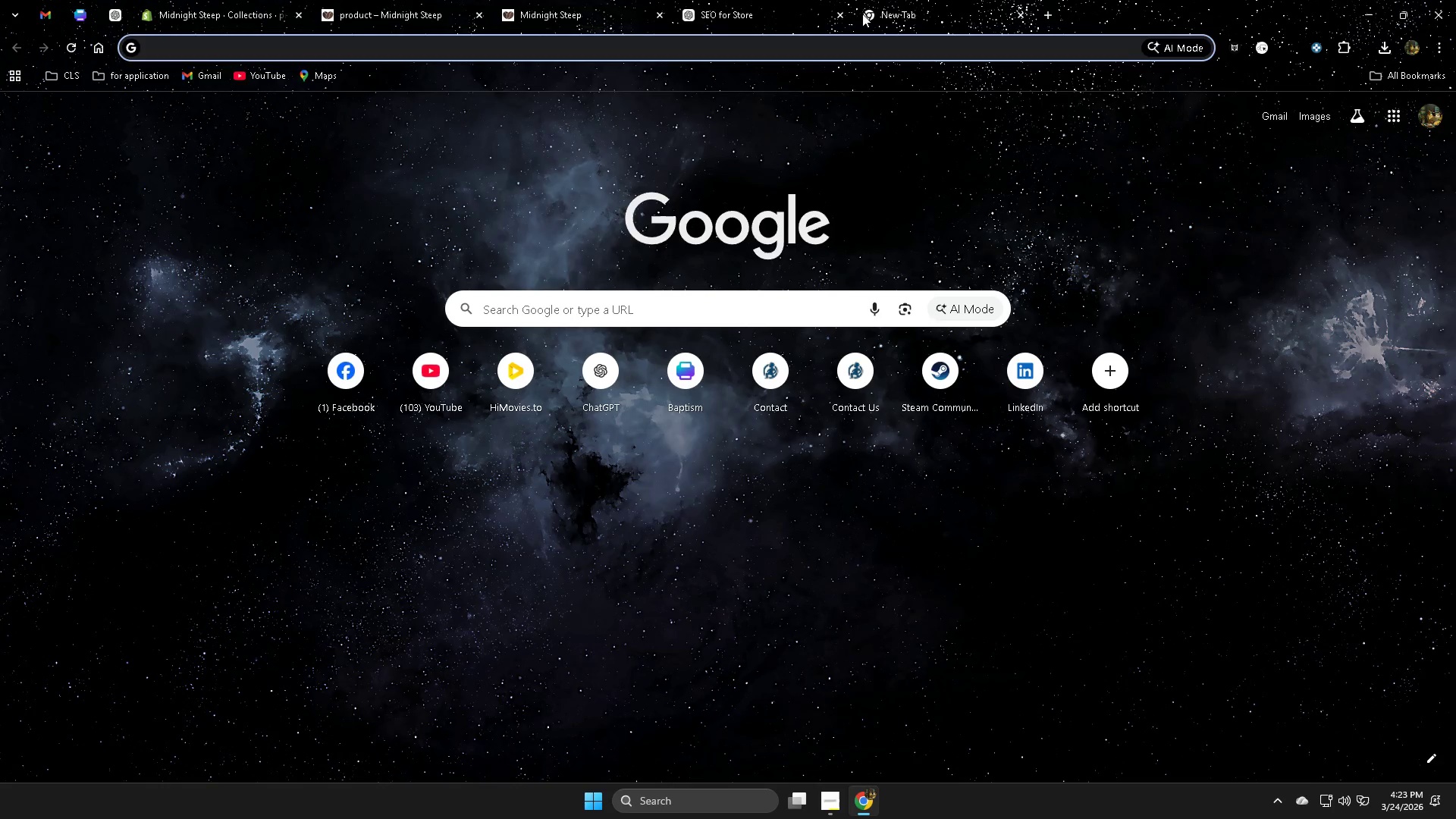 
key(Control+V)
 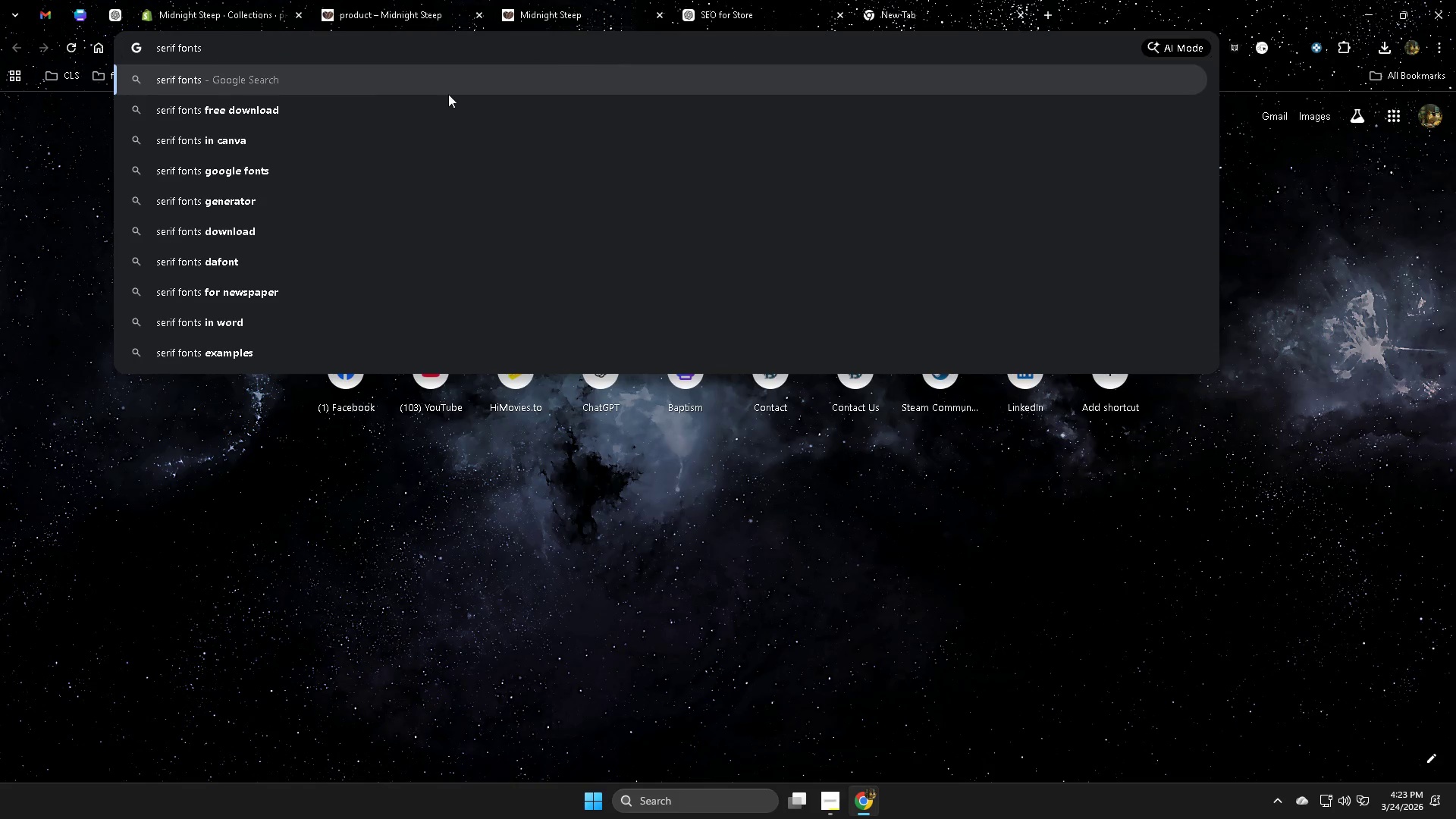 
left_click([304, 105])
 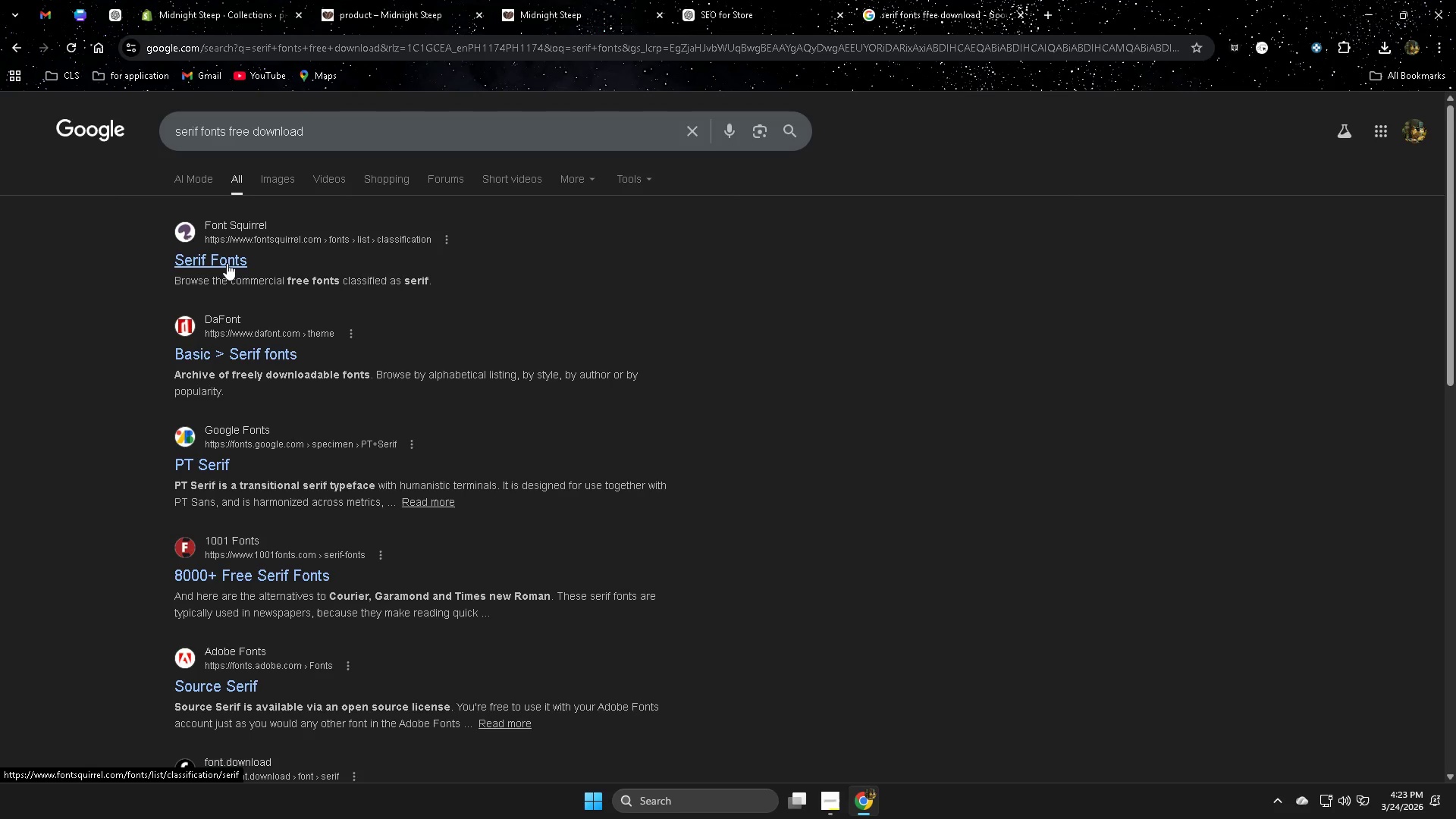 
left_click([227, 263])
 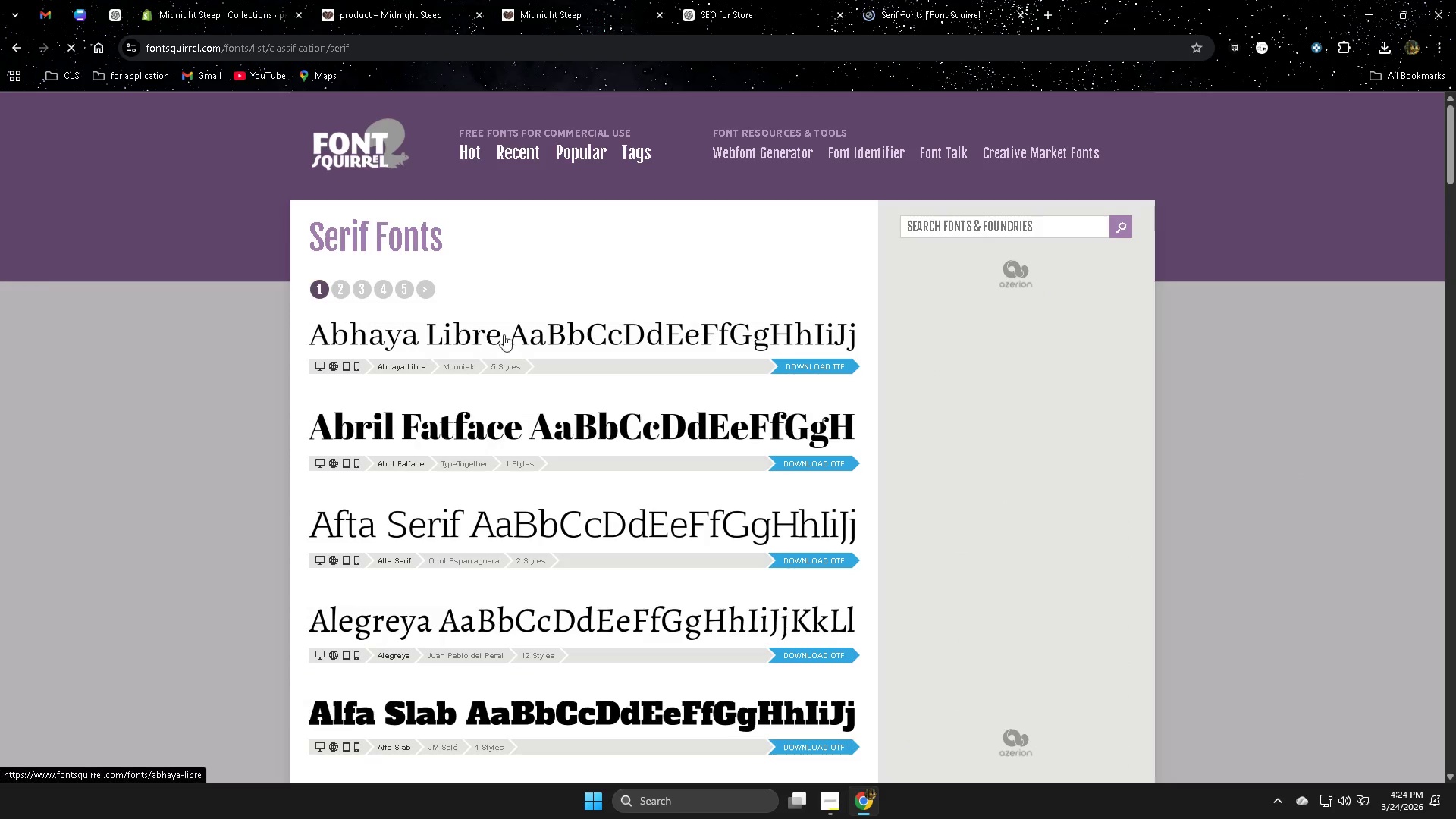 
wait(9.98)
 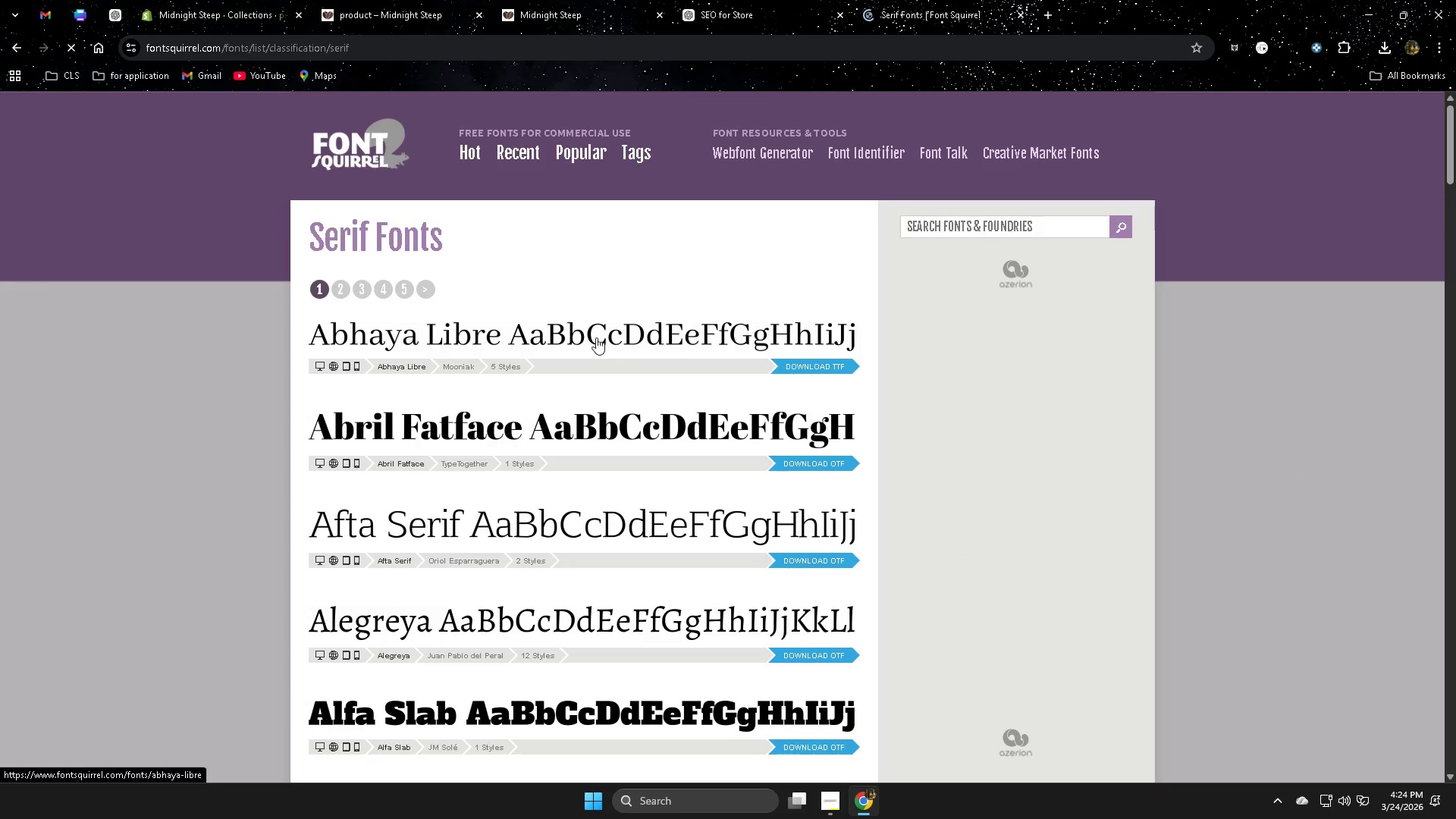 
key(Control+V)
 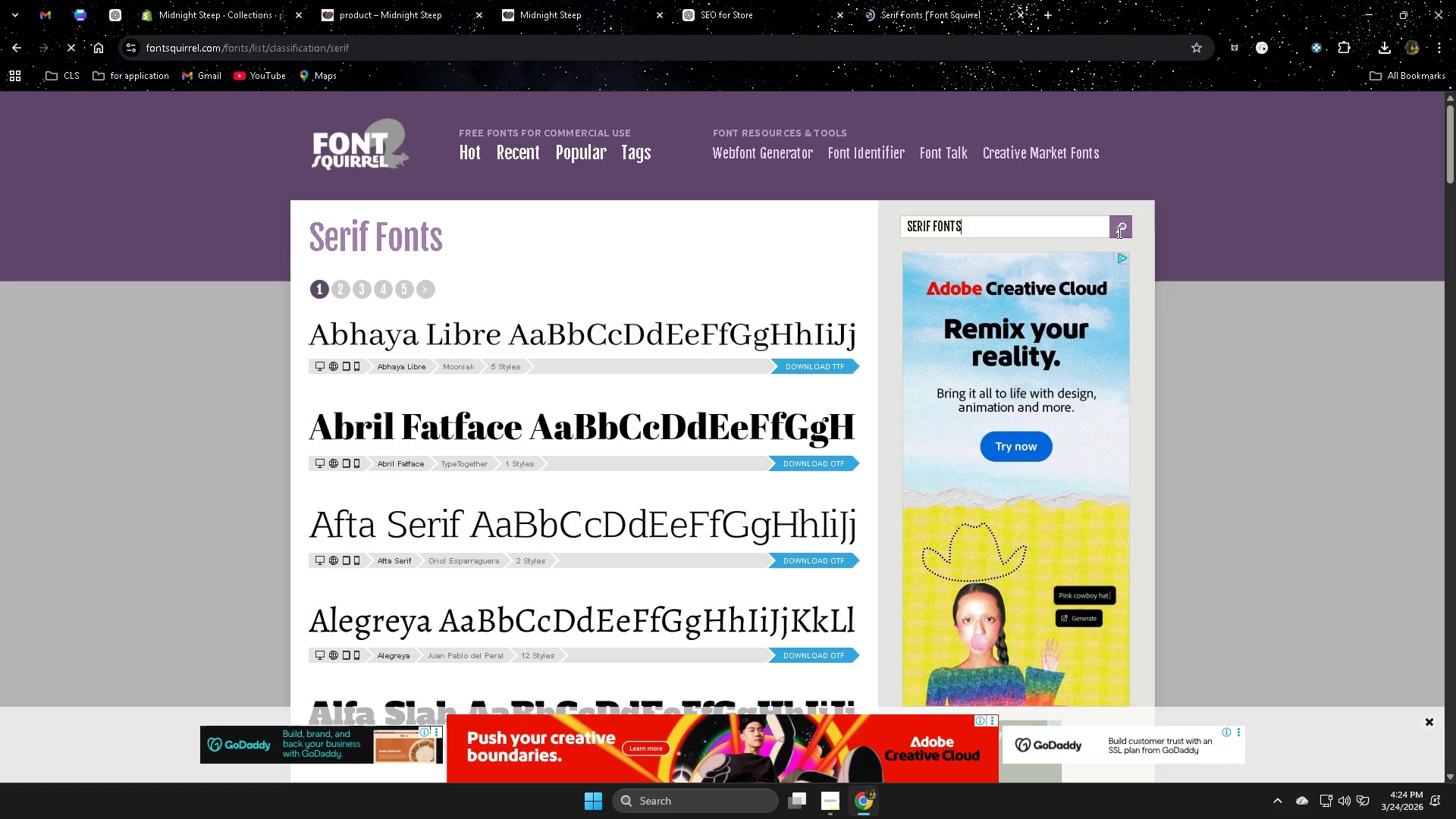 
left_click([1119, 232])
 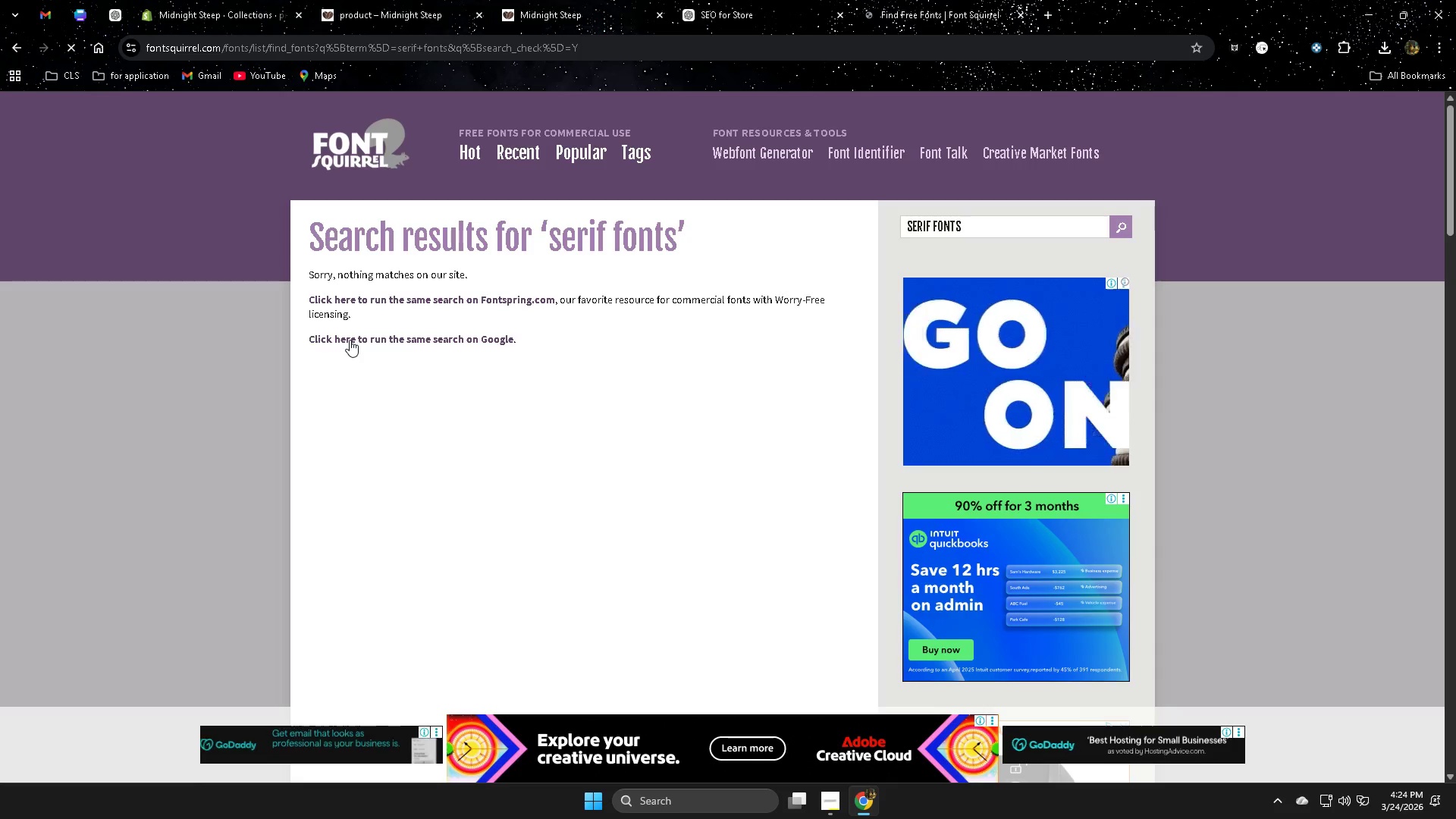 
wait(12.92)
 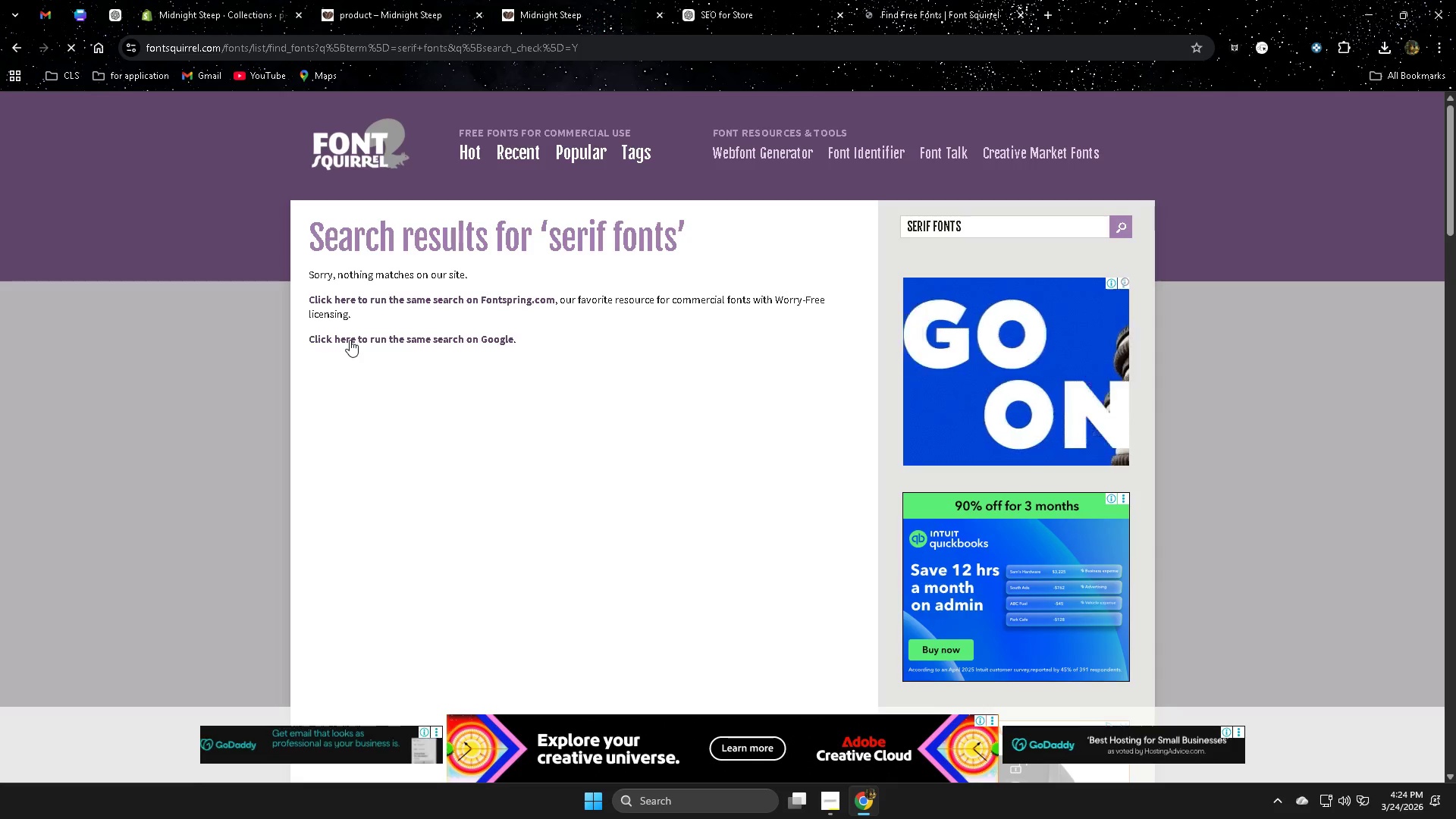 
left_click([86, 10])
 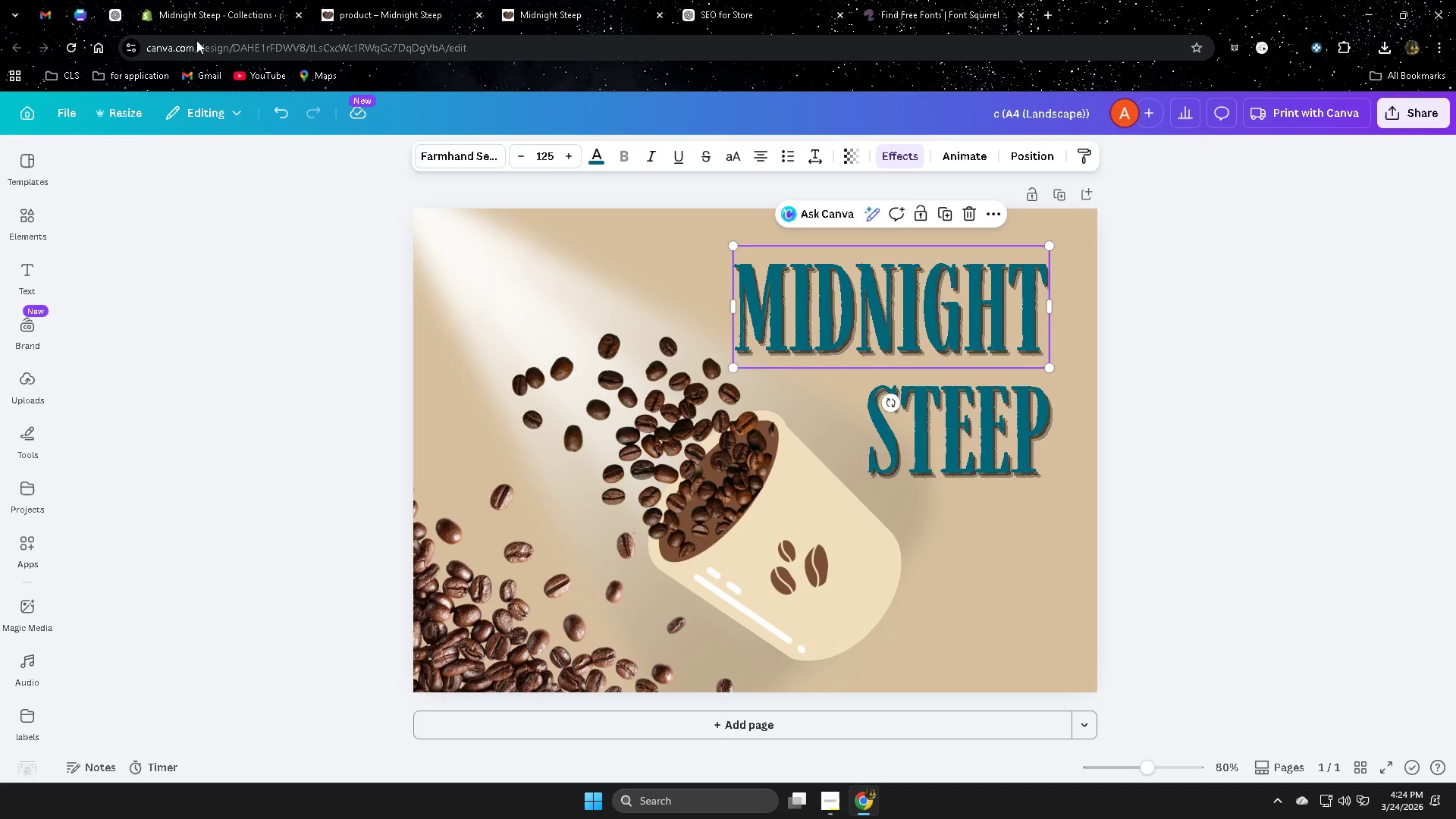 
mouse_move([524, 158])
 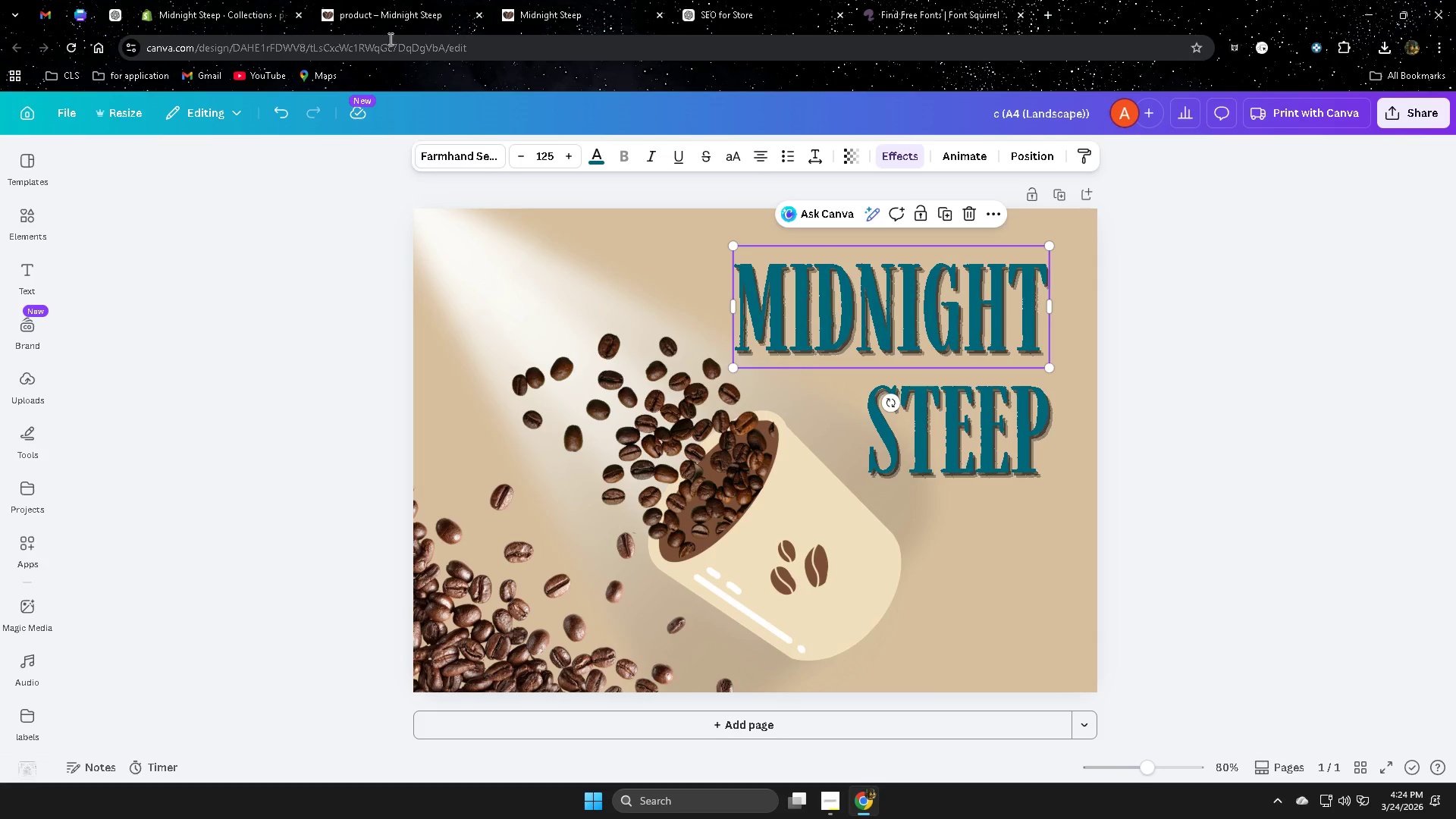 
wait(9.86)
 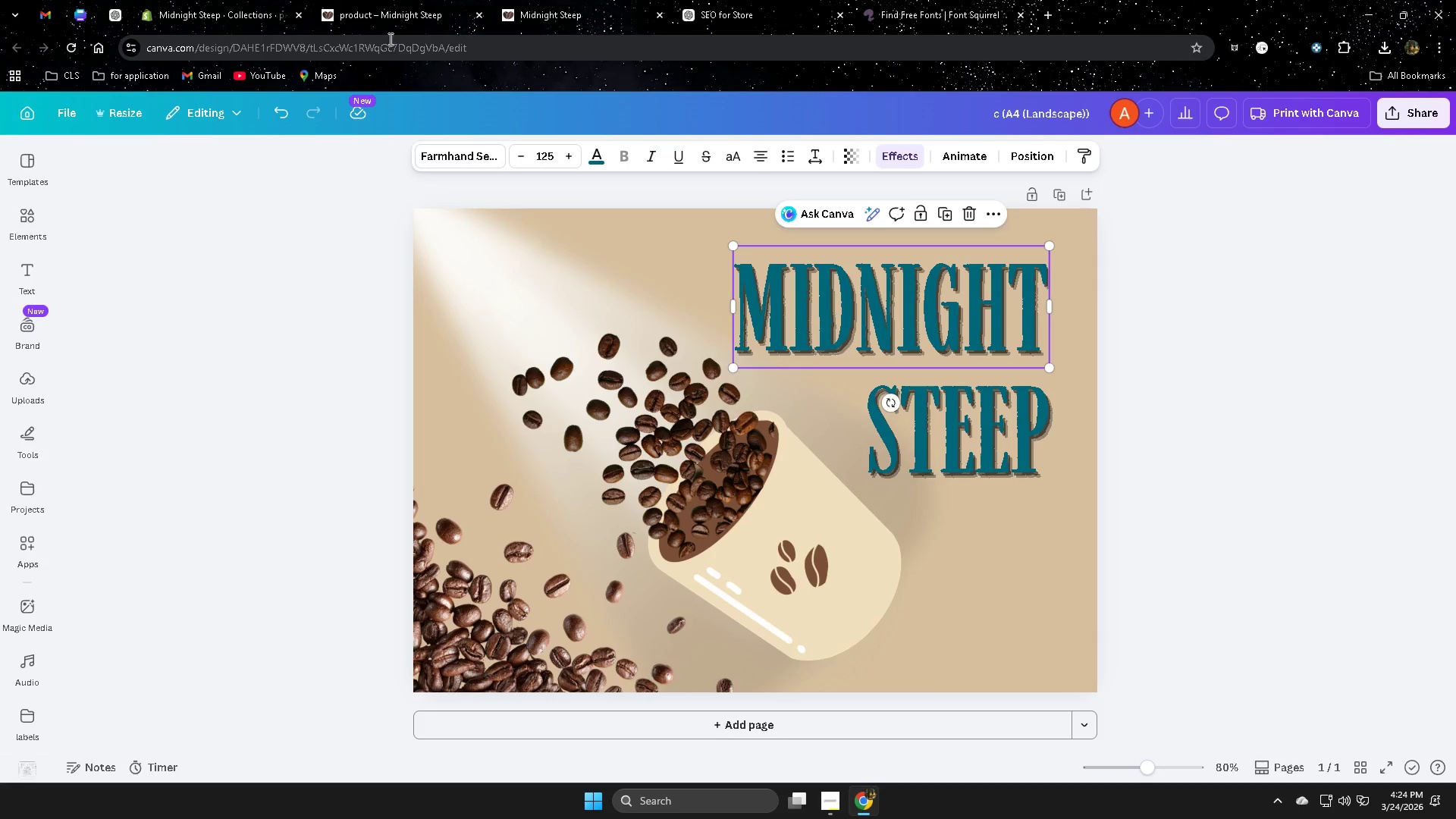 
left_click([830, 808])